 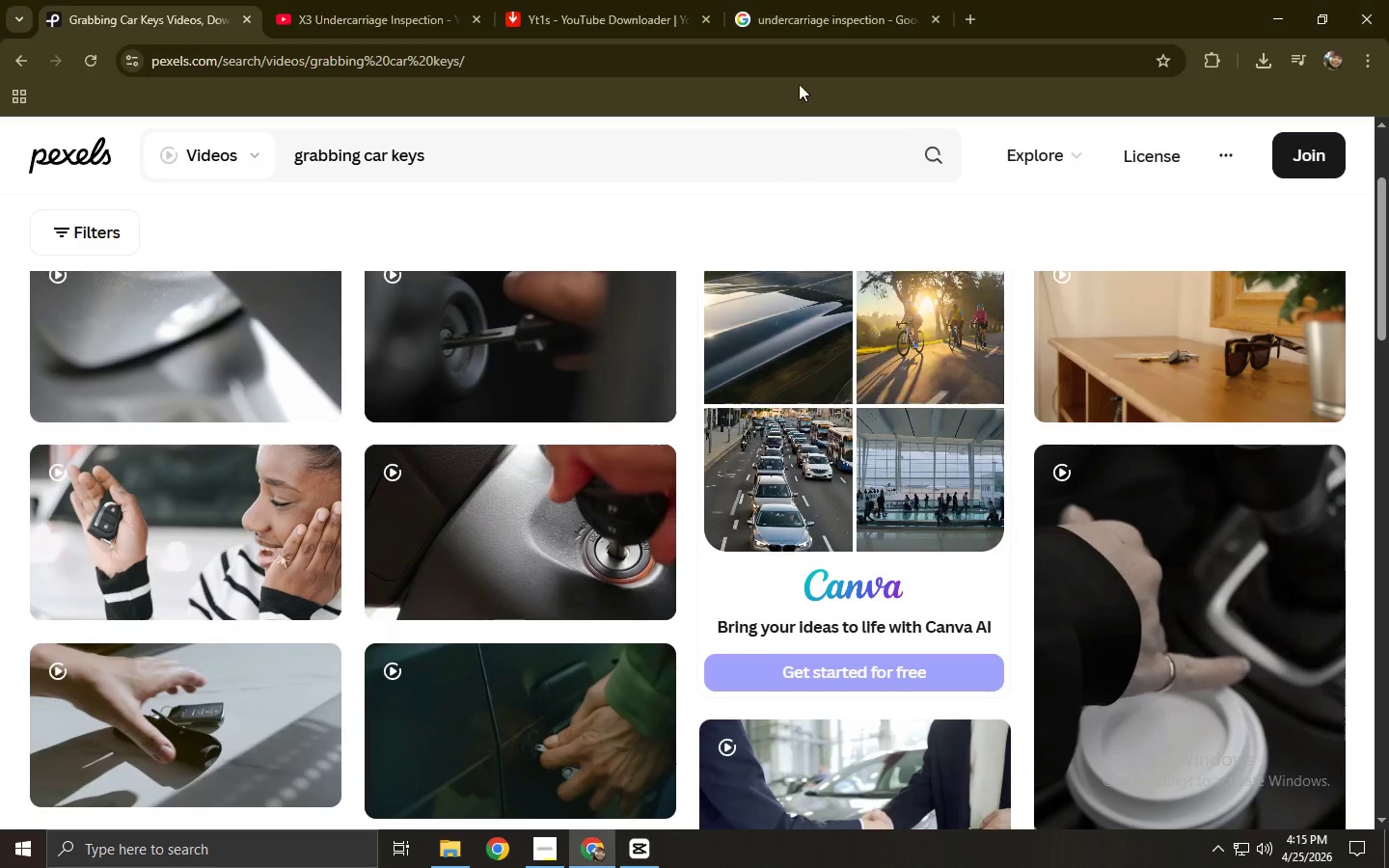 
double_click([945, 61])
 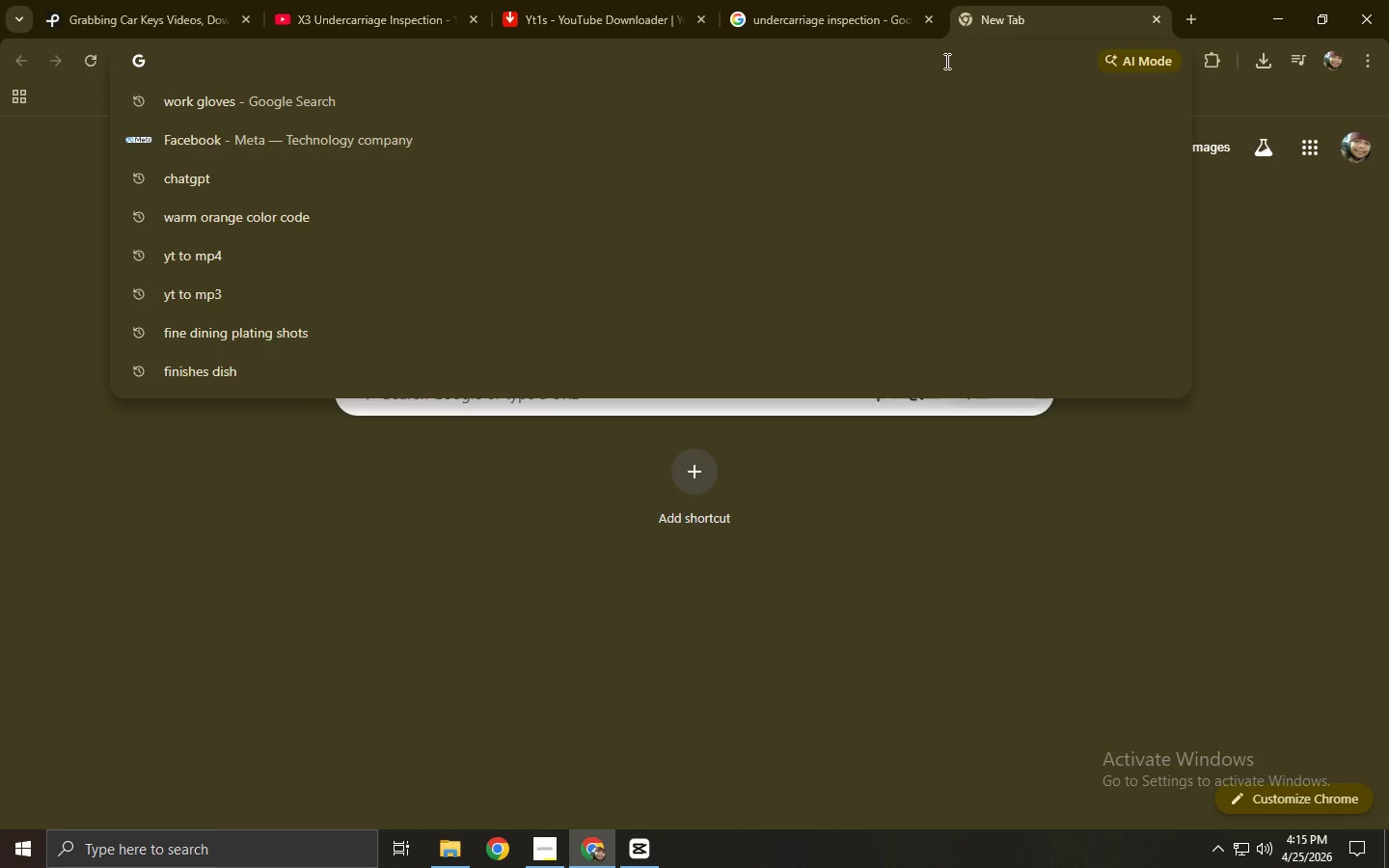 
type(vest)
 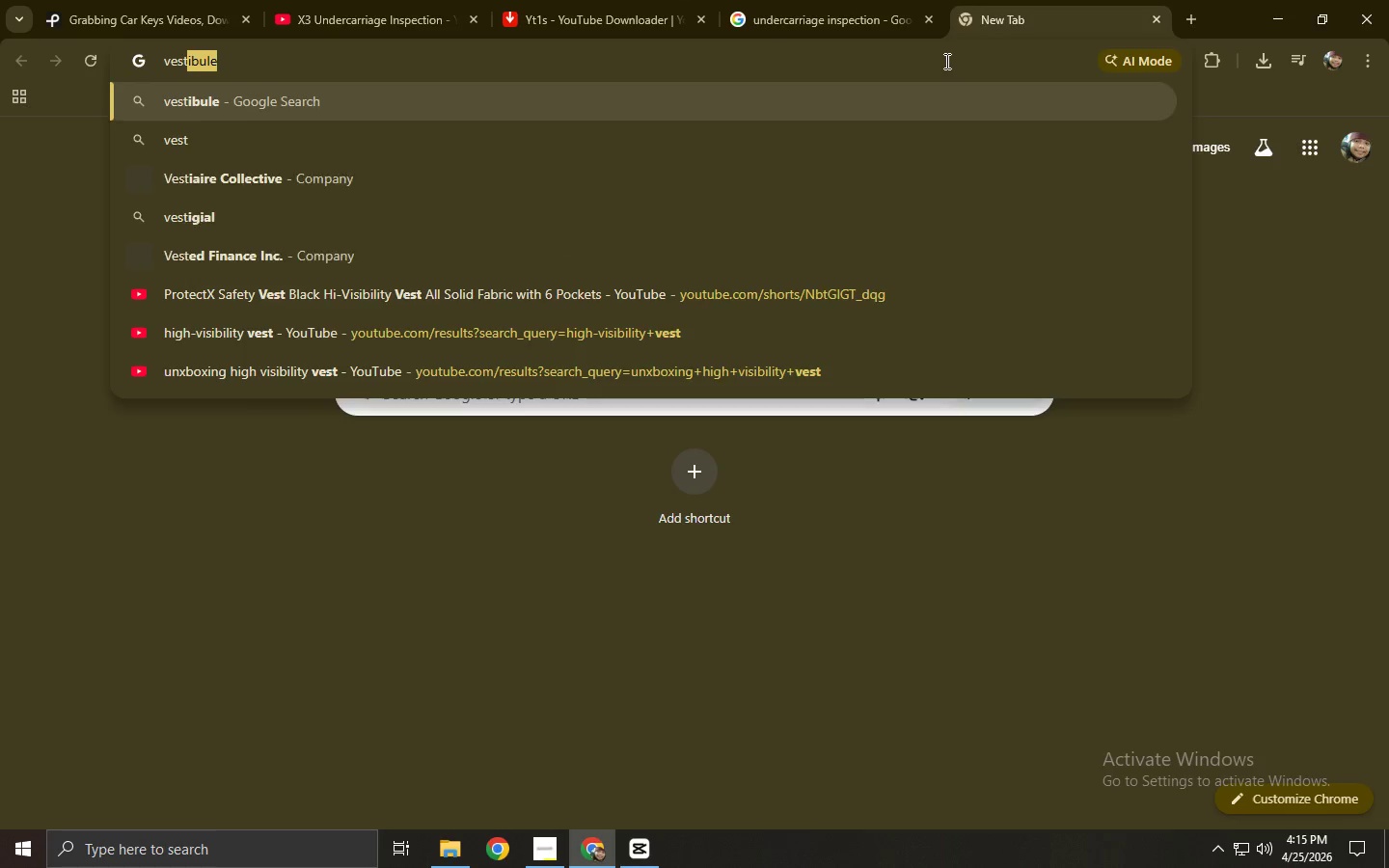 
key(Enter)
 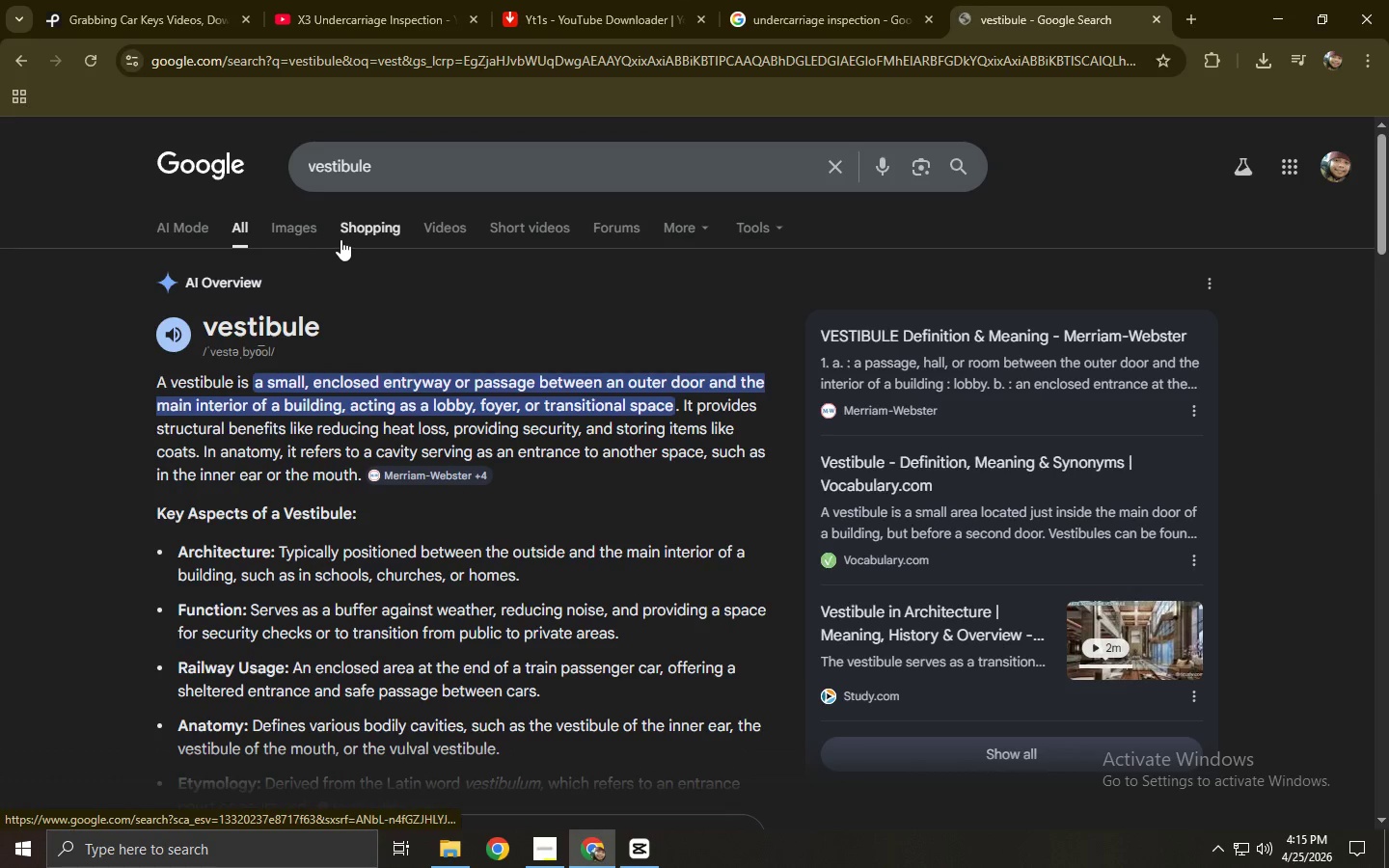 
left_click_drag(start_coordinate=[418, 168], to_coordinate=[276, 167])
 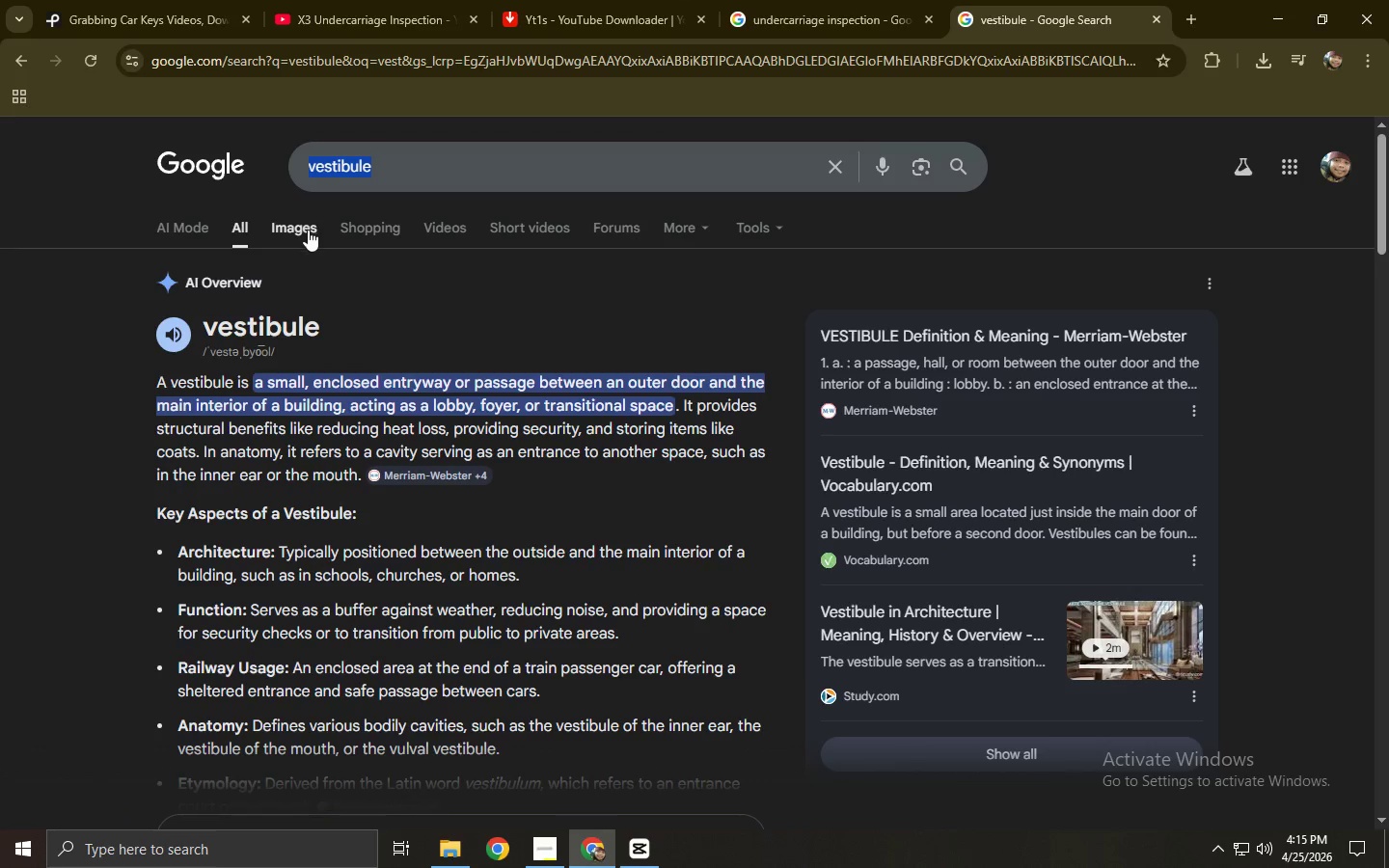 
left_click([308, 230])
 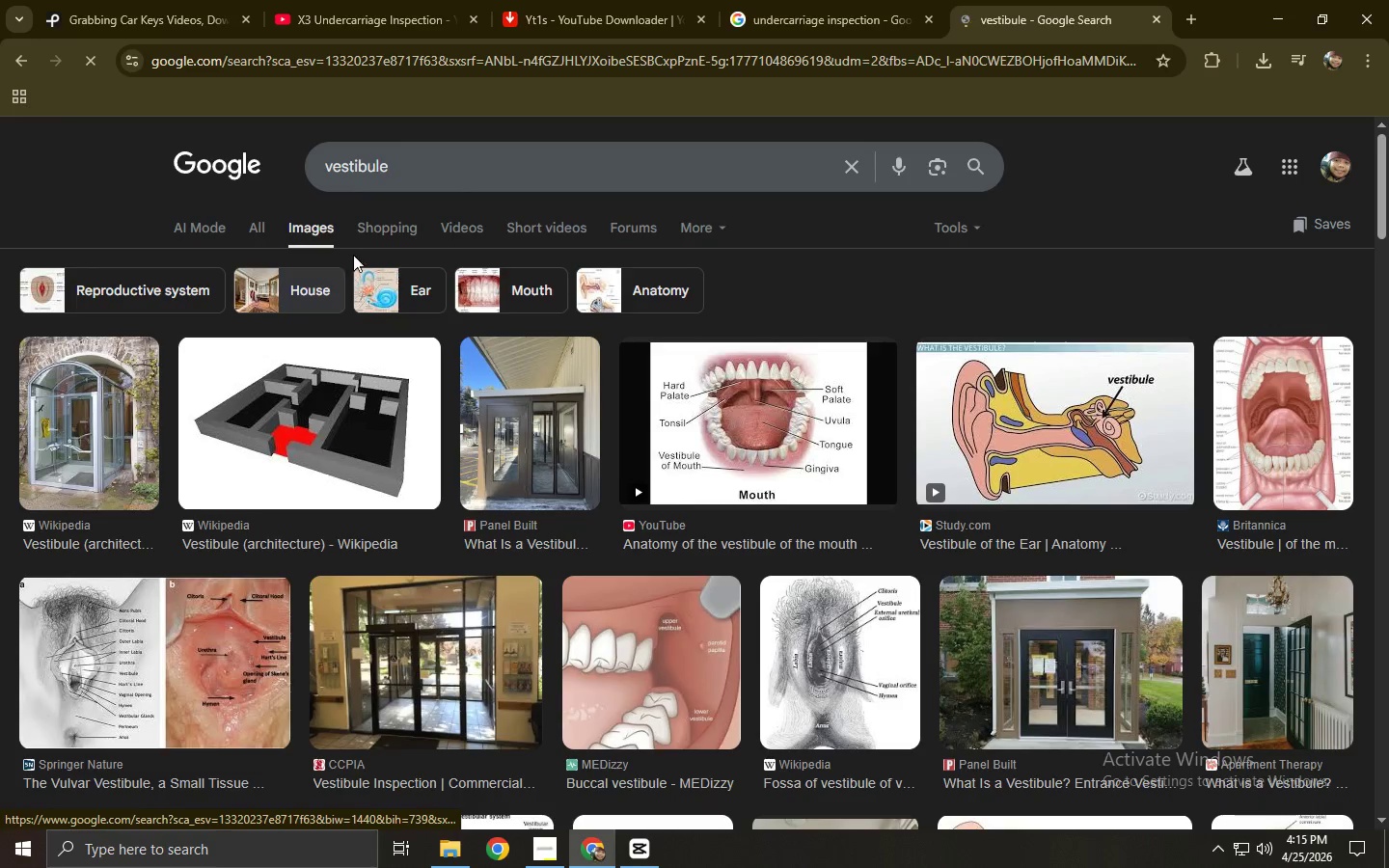 
left_click_drag(start_coordinate=[399, 154], to_coordinate=[333, 159])
 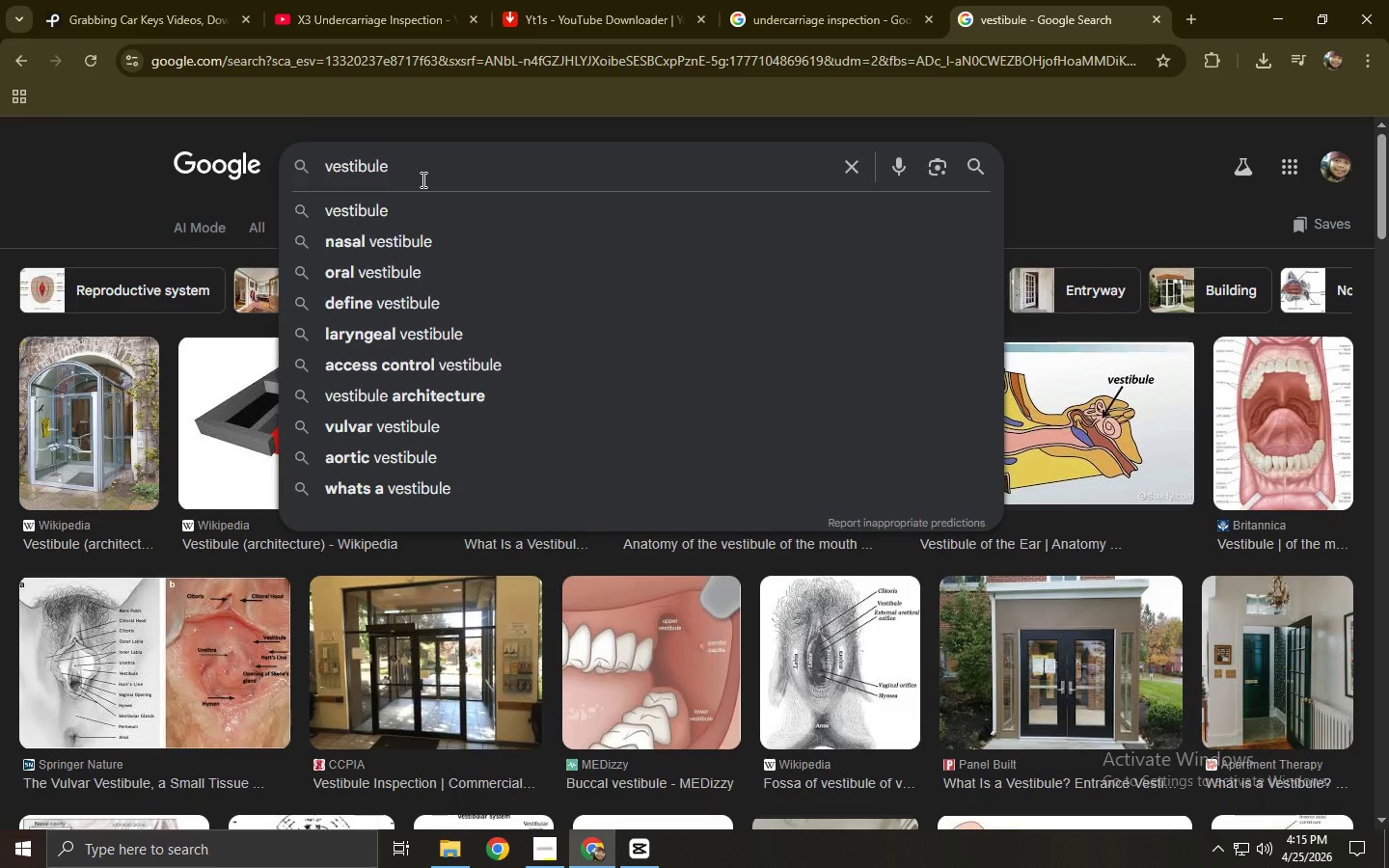 
double_click([421, 179])
 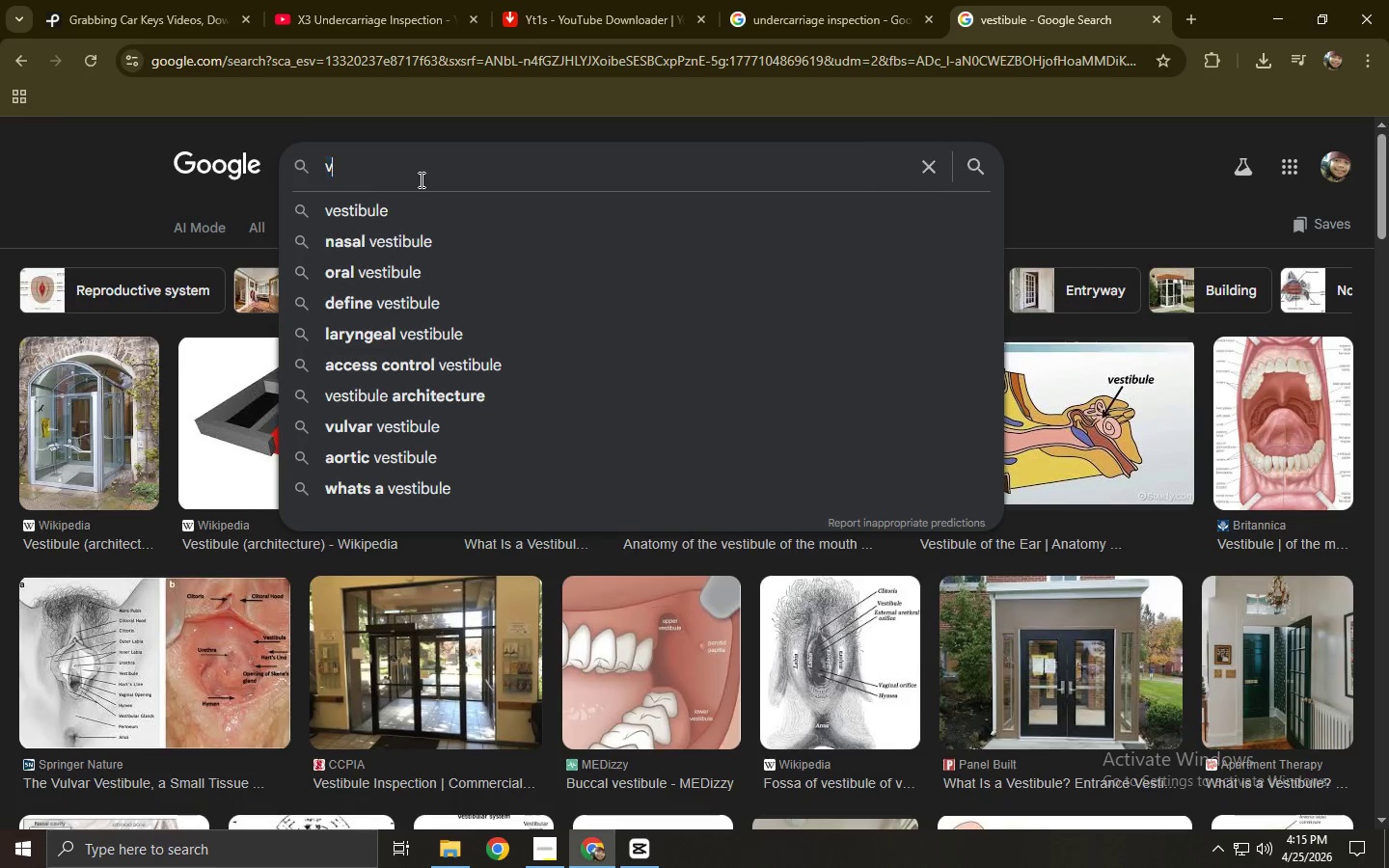 
type(vest)
key(NumpadEnter)
 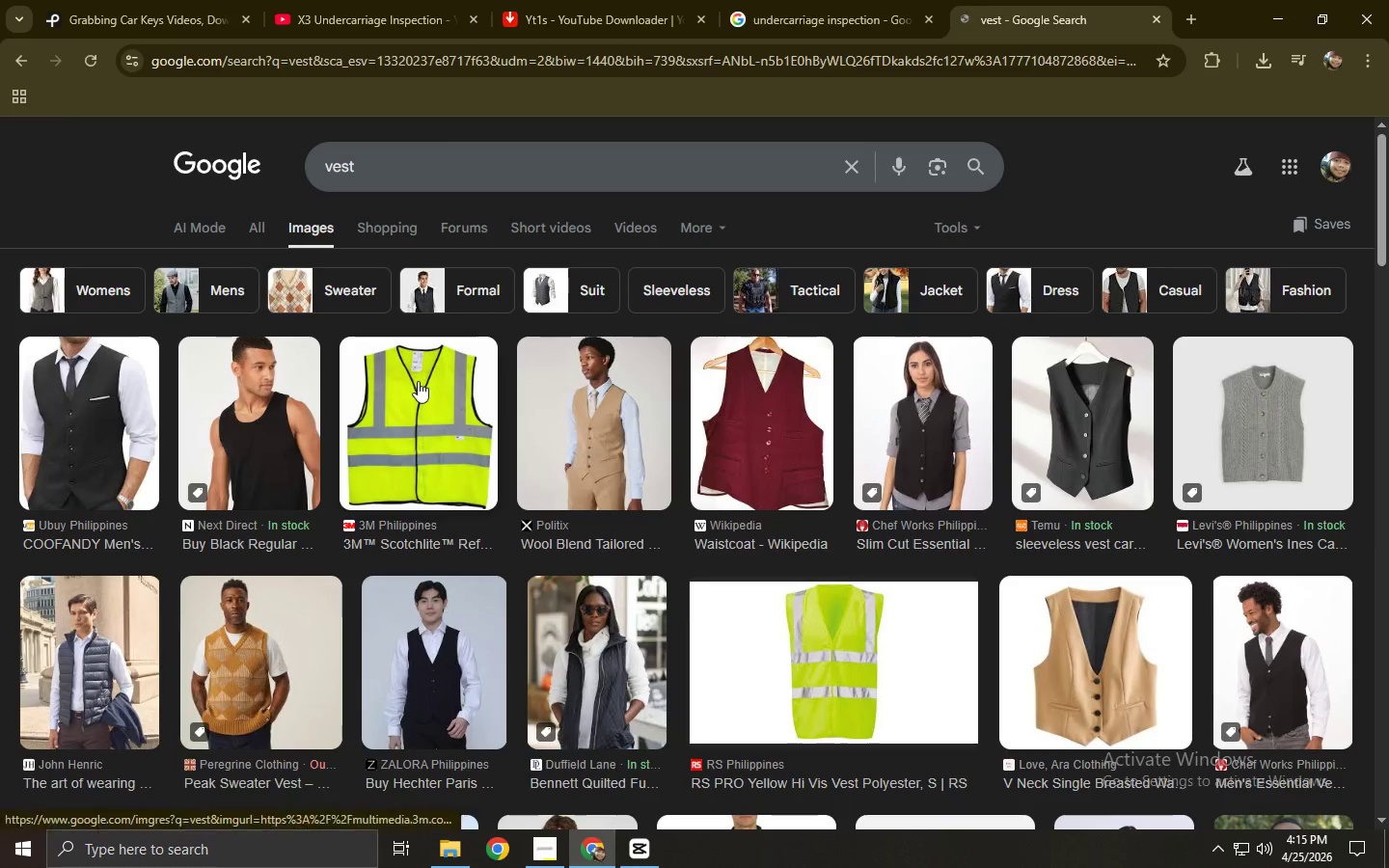 
scroll: coordinate [419, 375], scroll_direction: down, amount: 1.0
 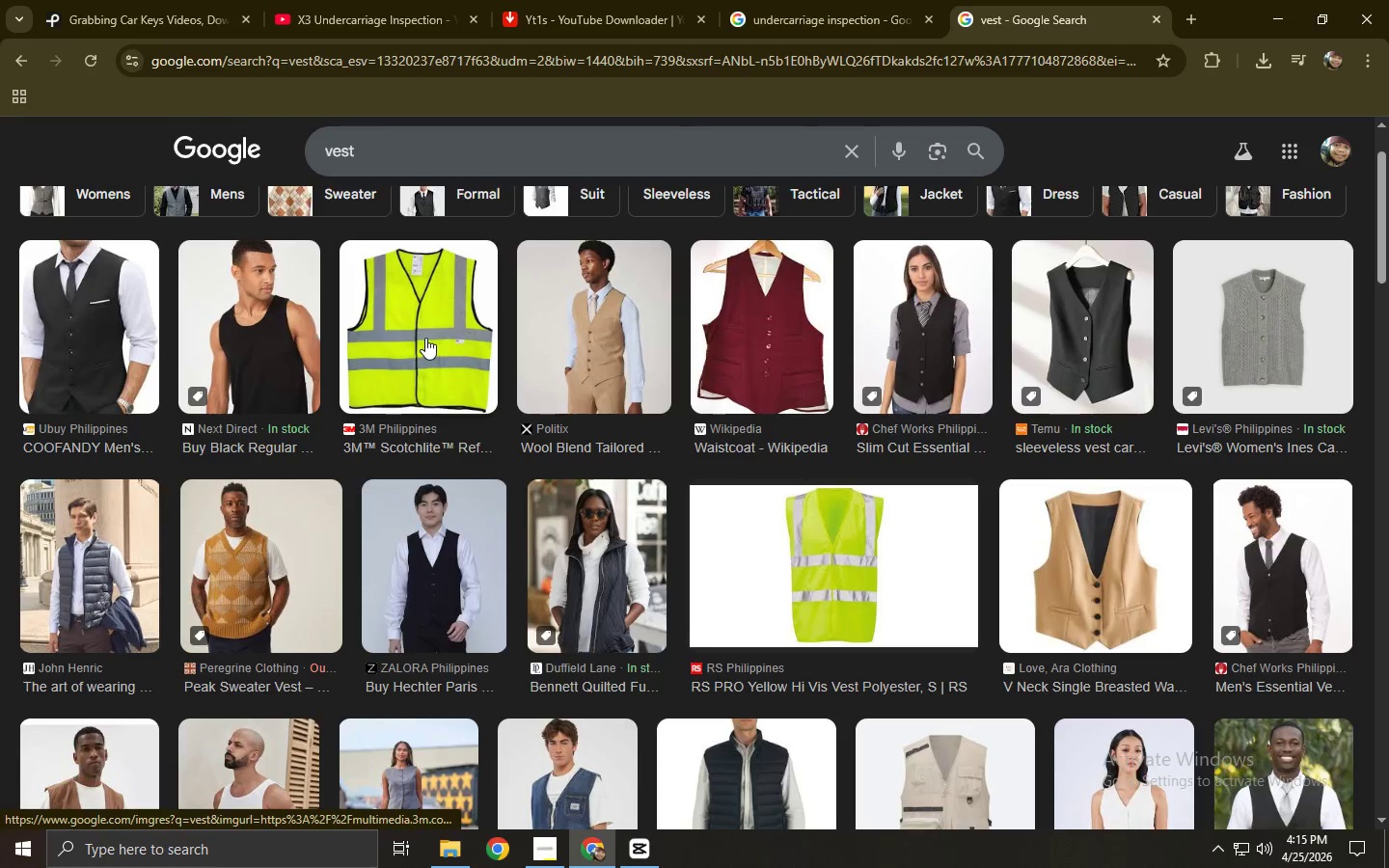 
scroll: coordinate [426, 334], scroll_direction: none, amount: 0.0
 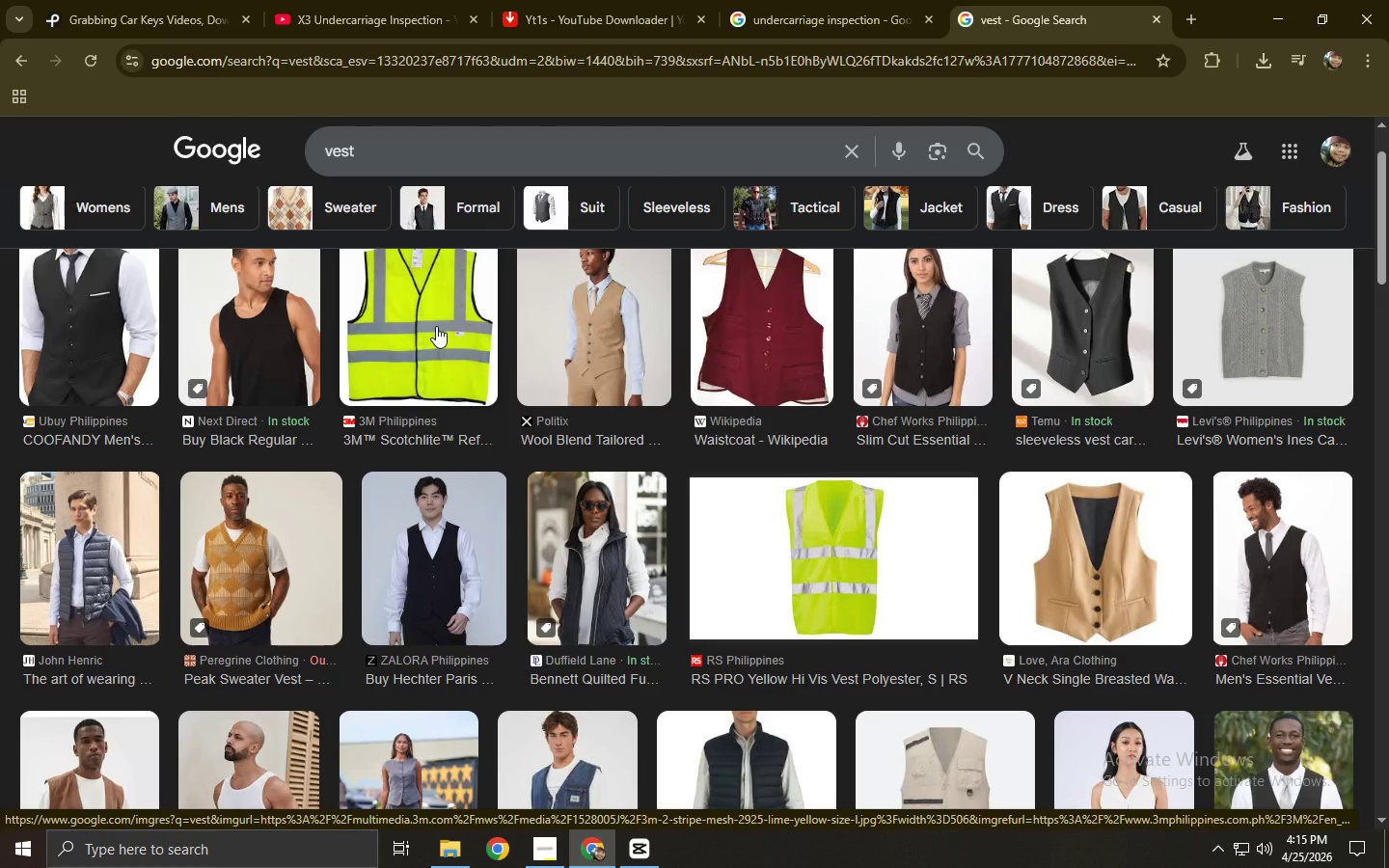 
left_click([437, 326])
 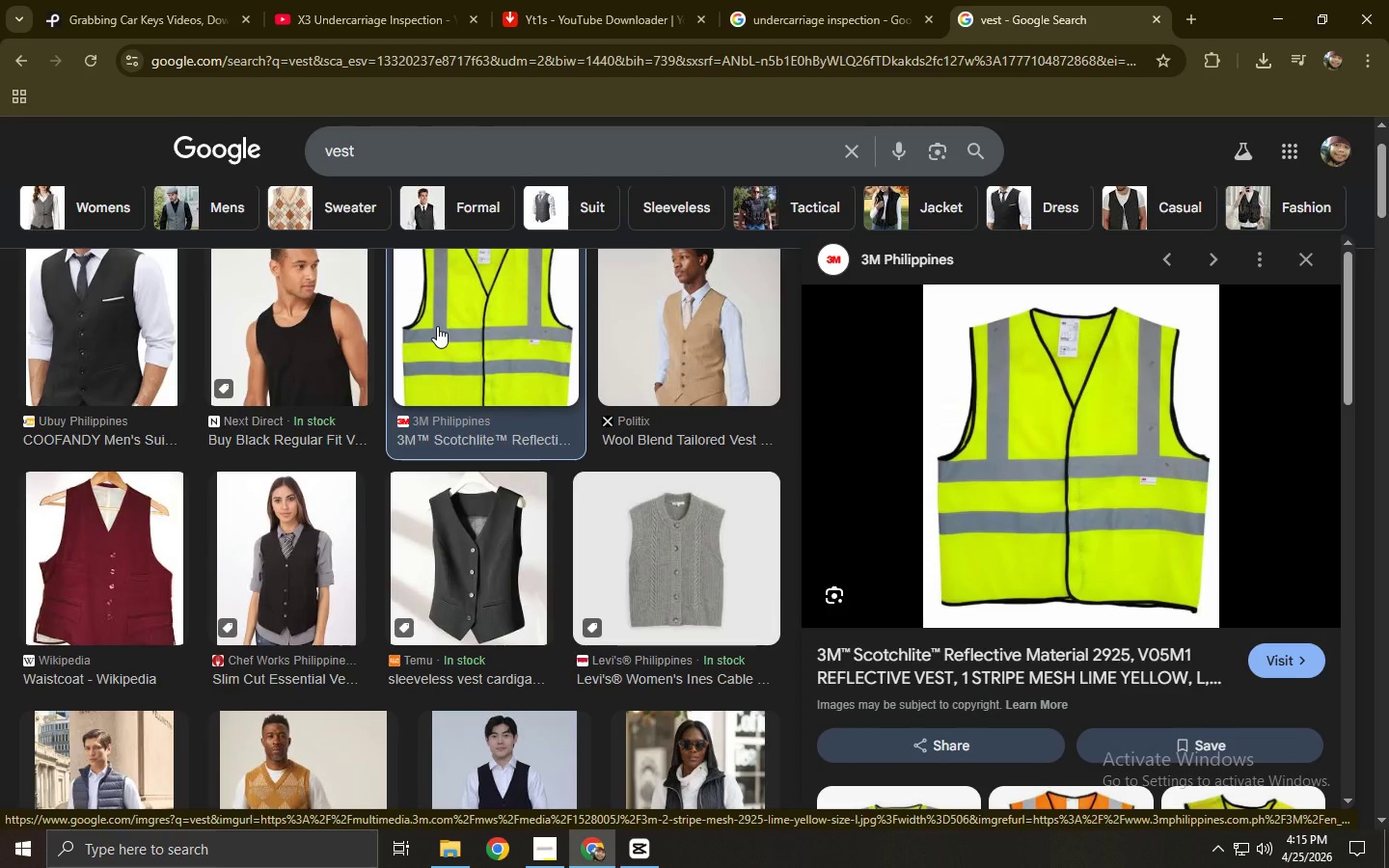 
left_click_drag(start_coordinate=[458, 145], to_coordinate=[279, 147])
 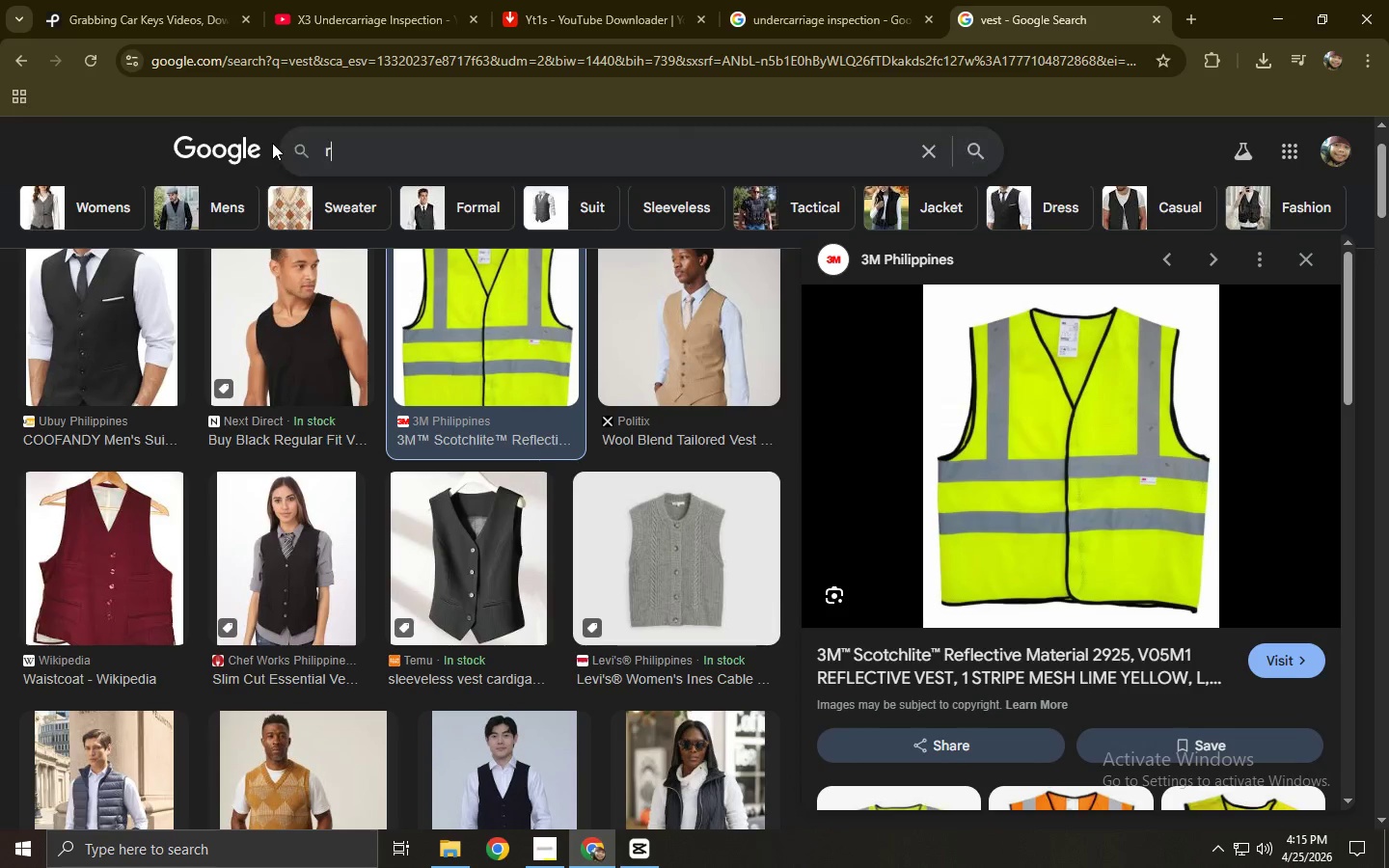 
type(reflec)
 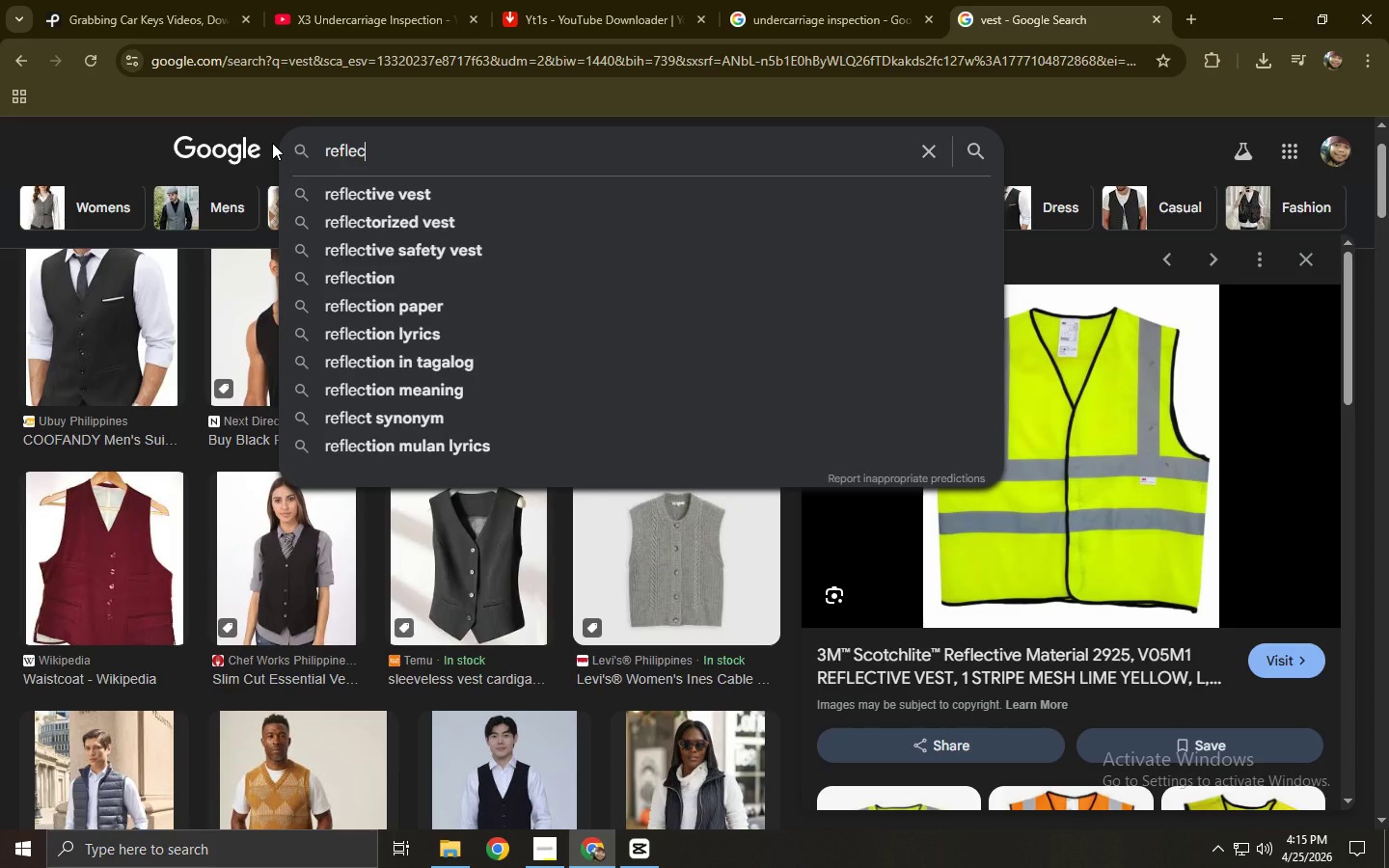 
key(ArrowDown)
 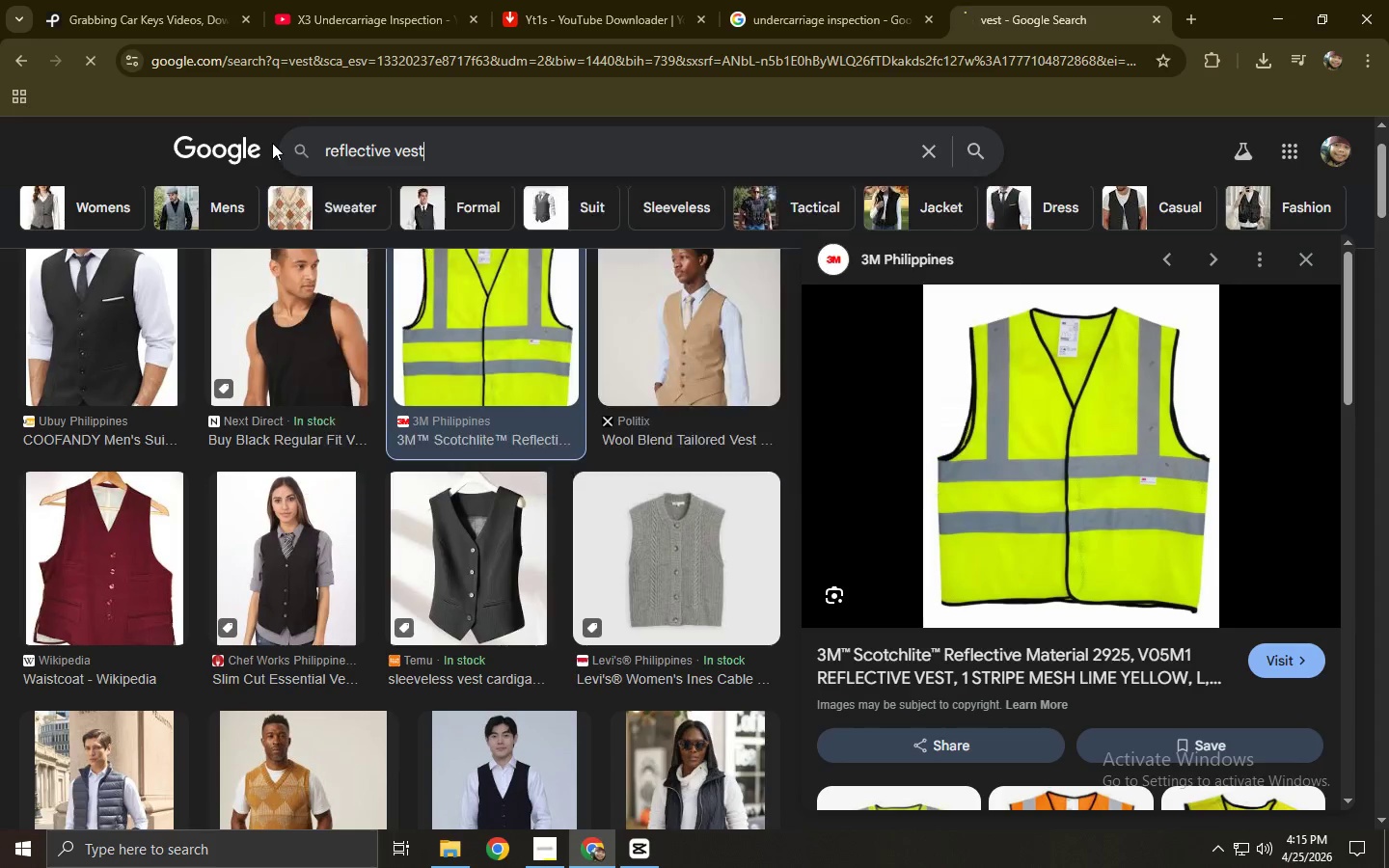 
key(Enter)
 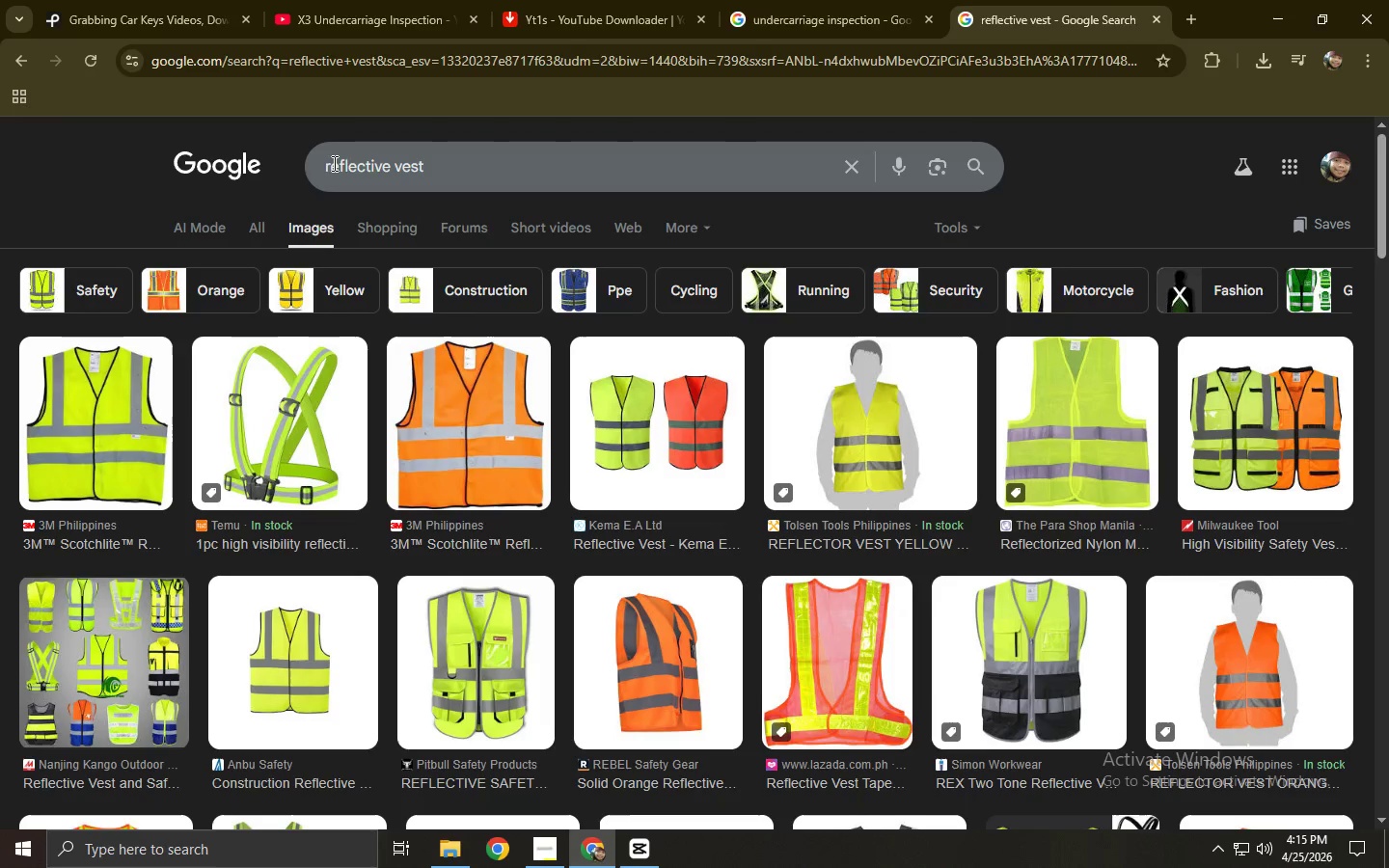 
scroll: coordinate [238, 412], scroll_direction: down, amount: 2.0
 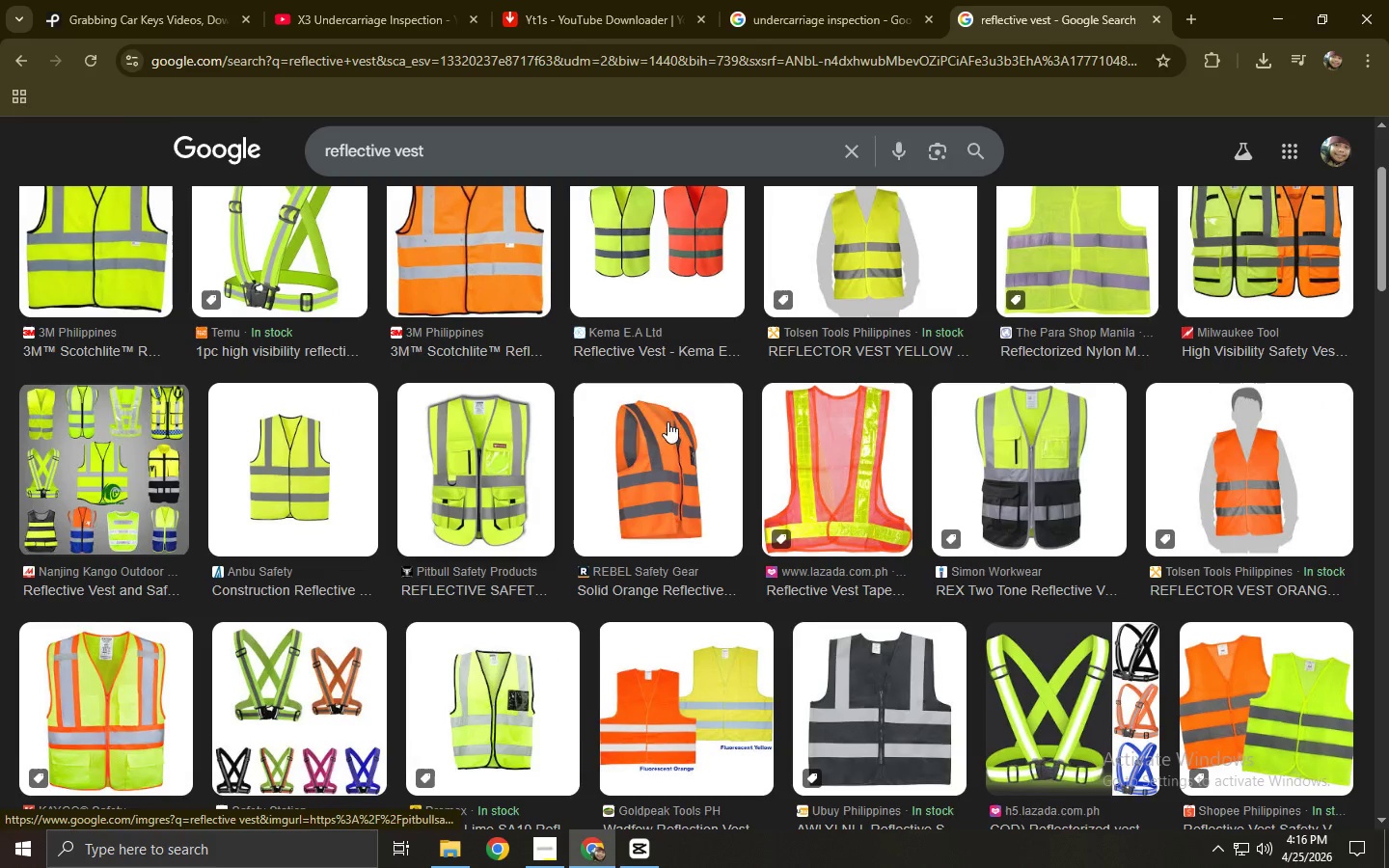 
left_click([1045, 467])
 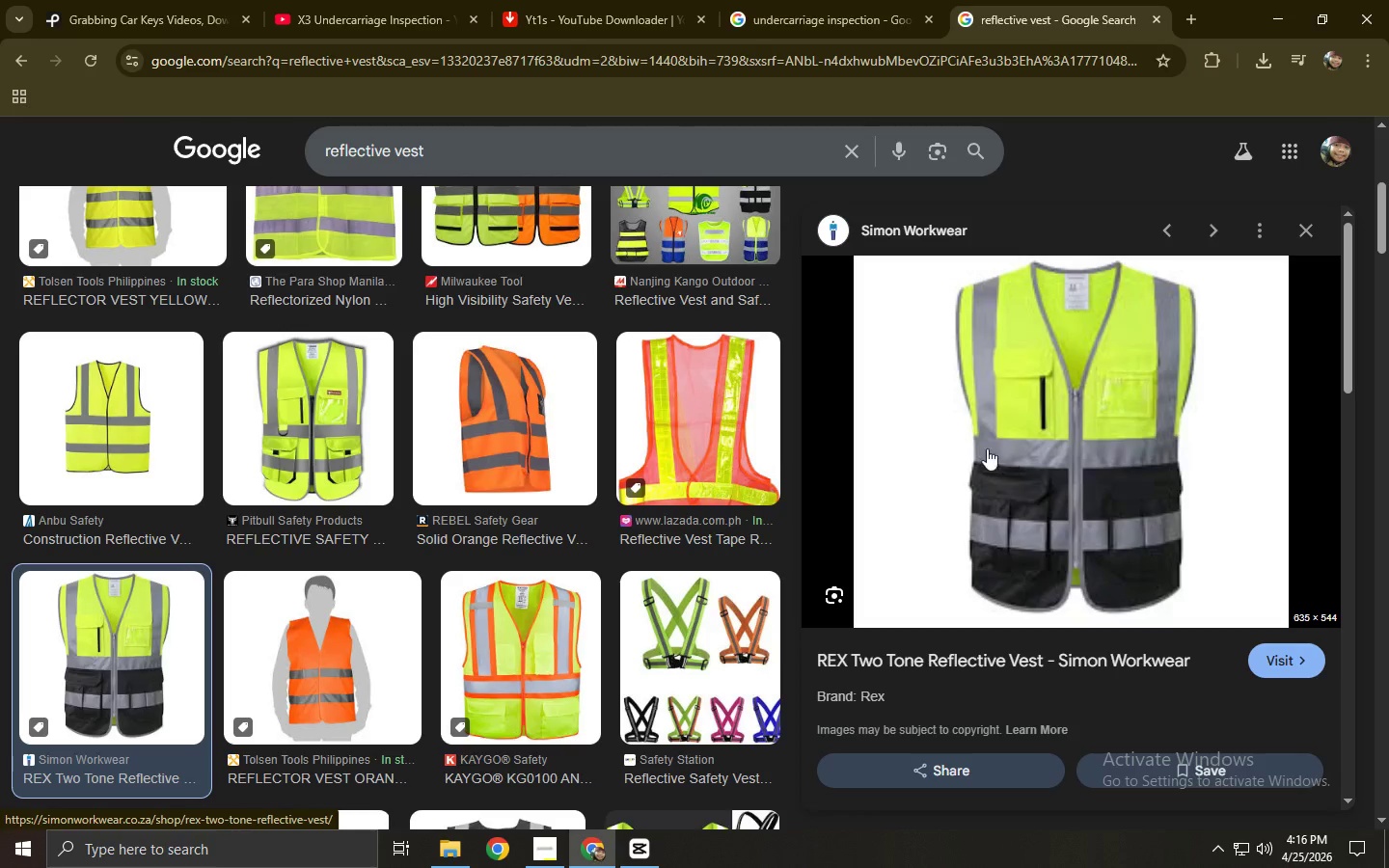 
right_click([957, 419])
 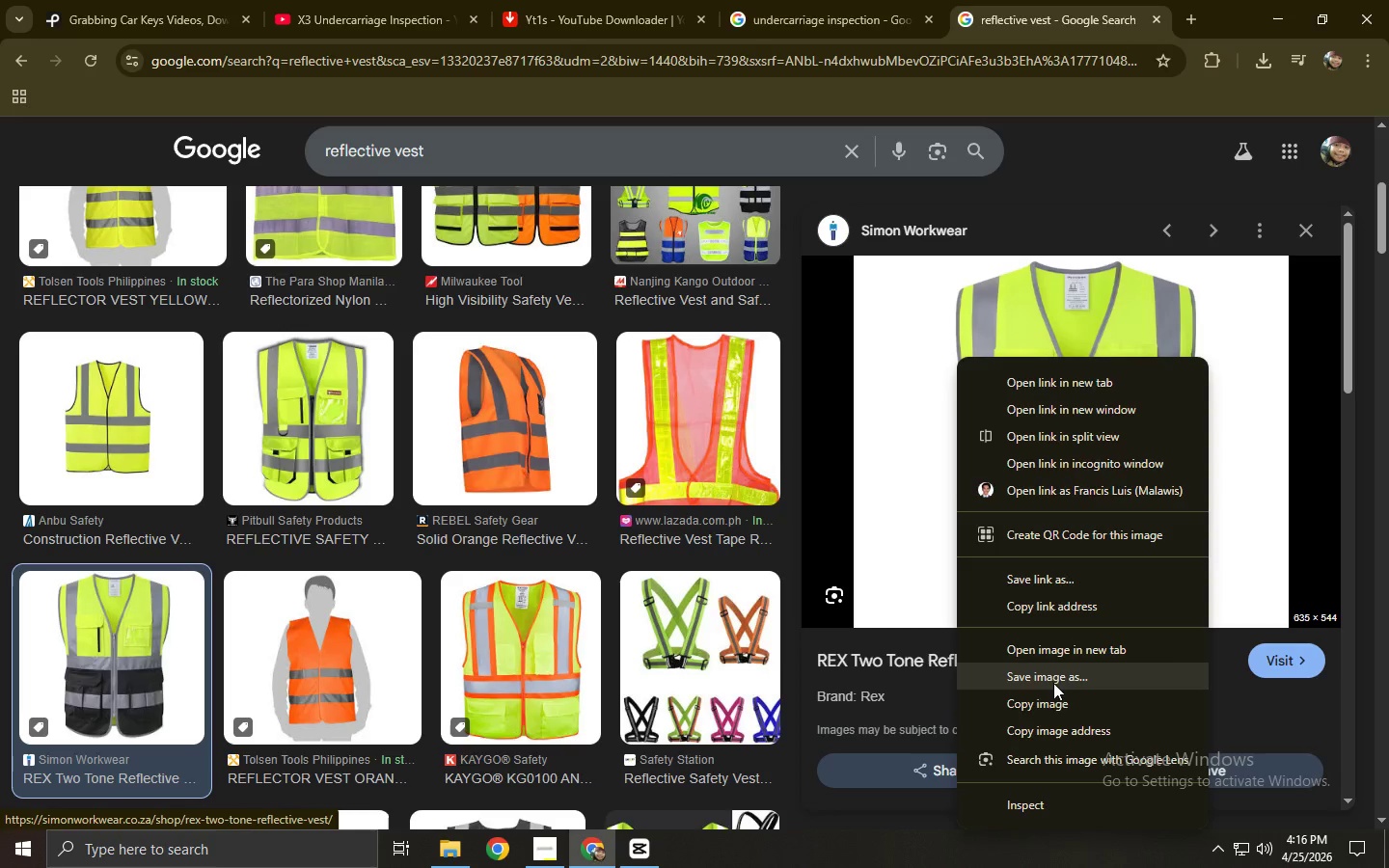 
left_click([1060, 680])
 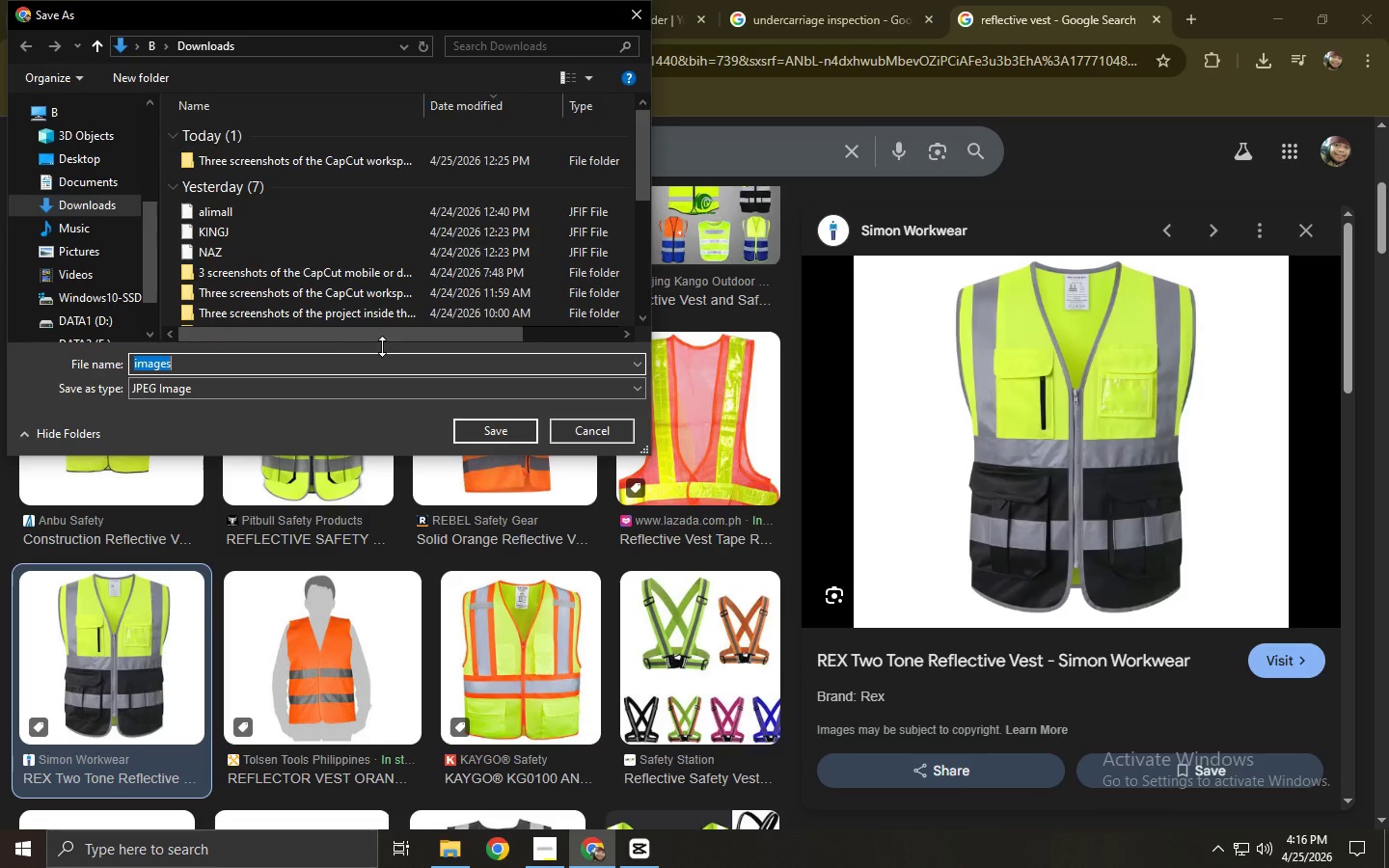 
type(vest)
 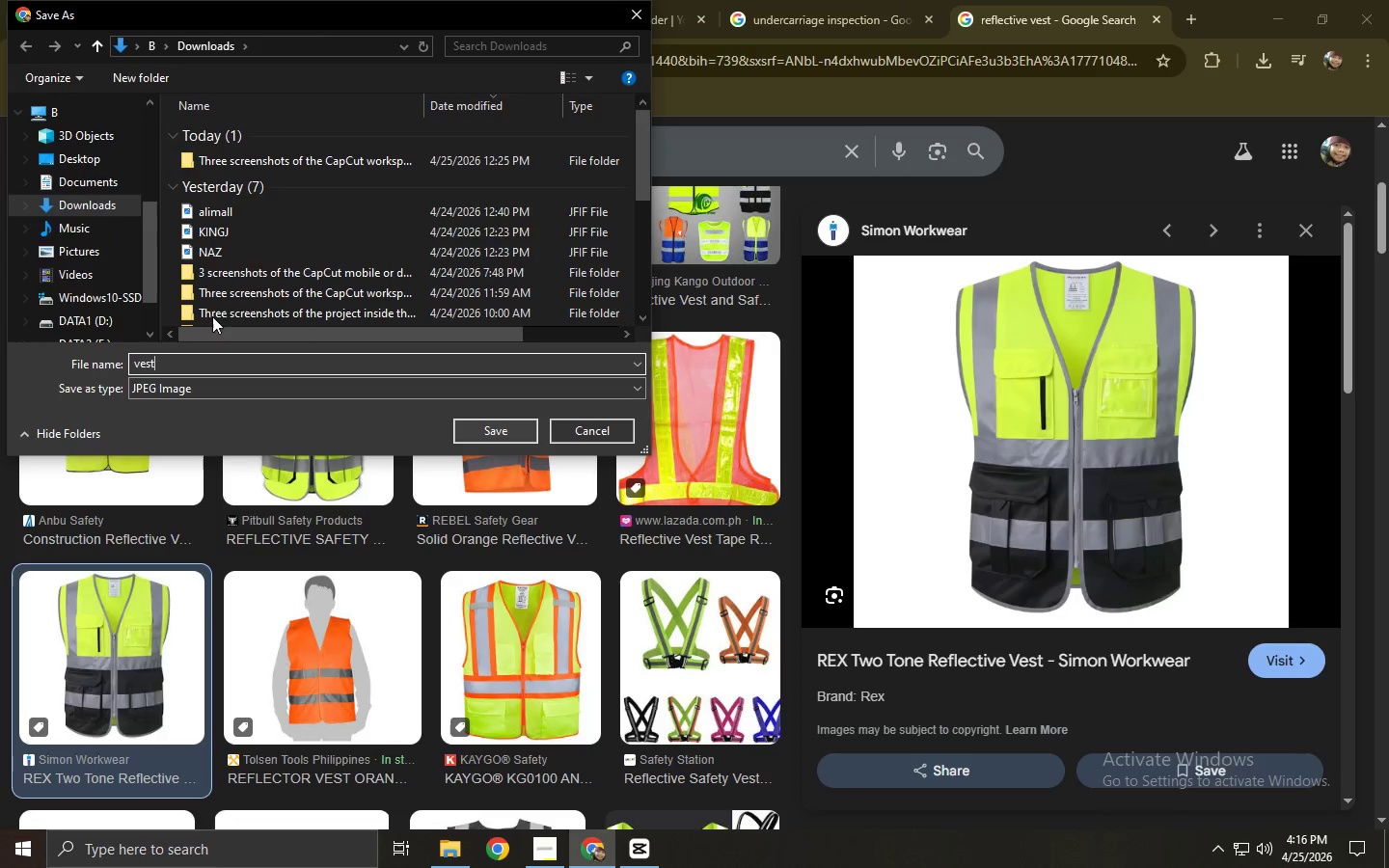 
left_click([89, 203])
 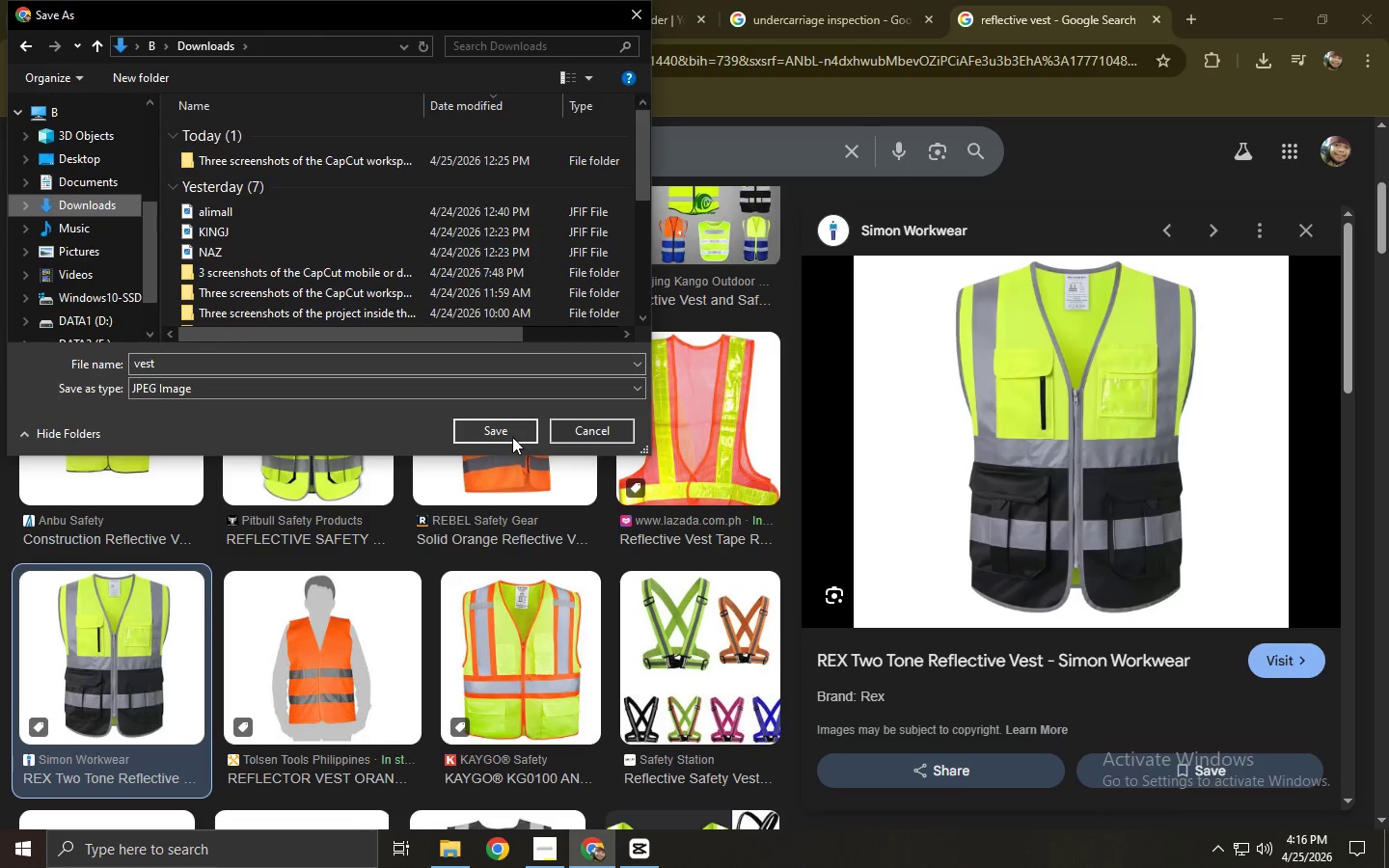 
left_click([505, 431])
 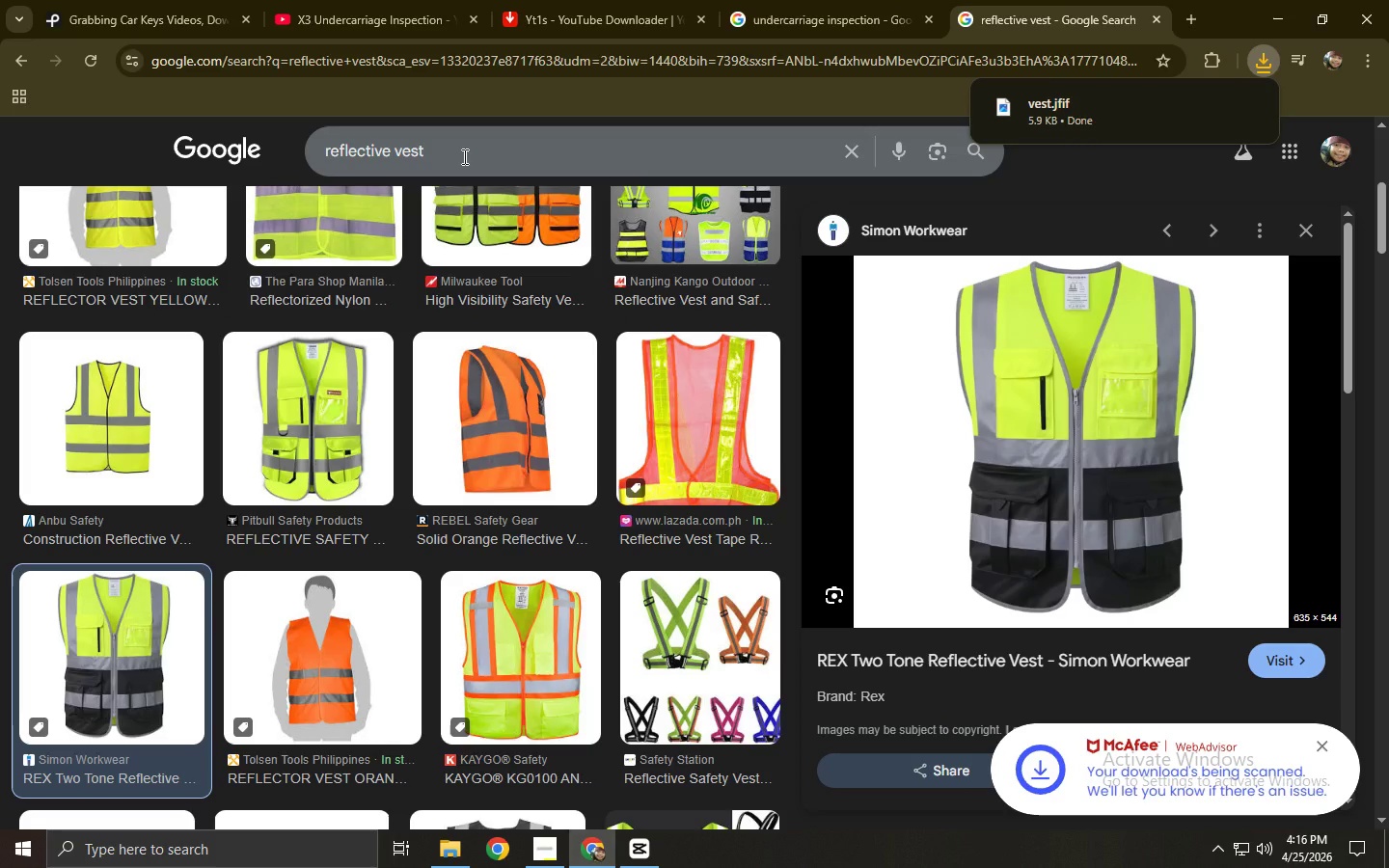 
left_click_drag(start_coordinate=[463, 156], to_coordinate=[291, 147])
 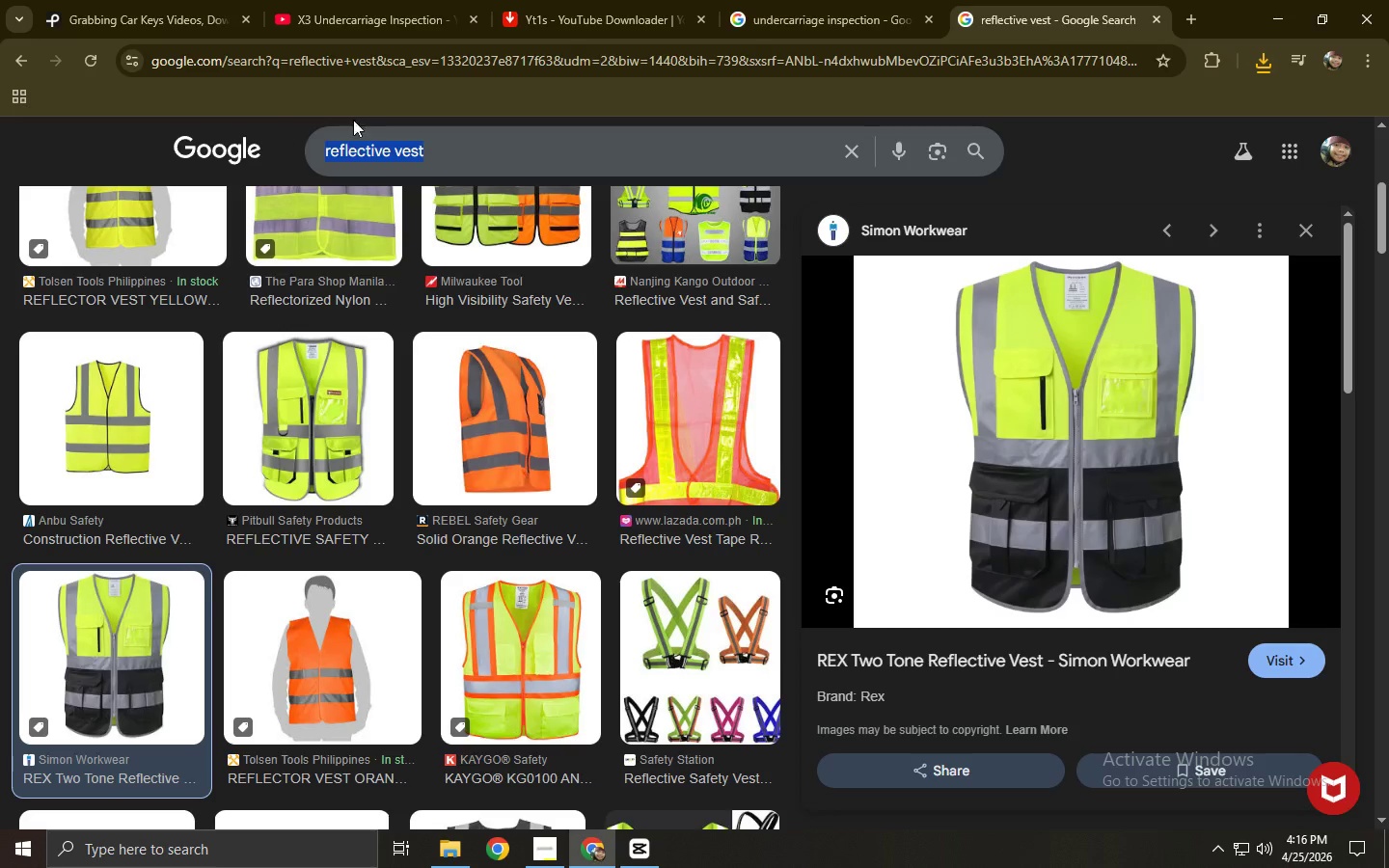 
key(Alt+Tab)
 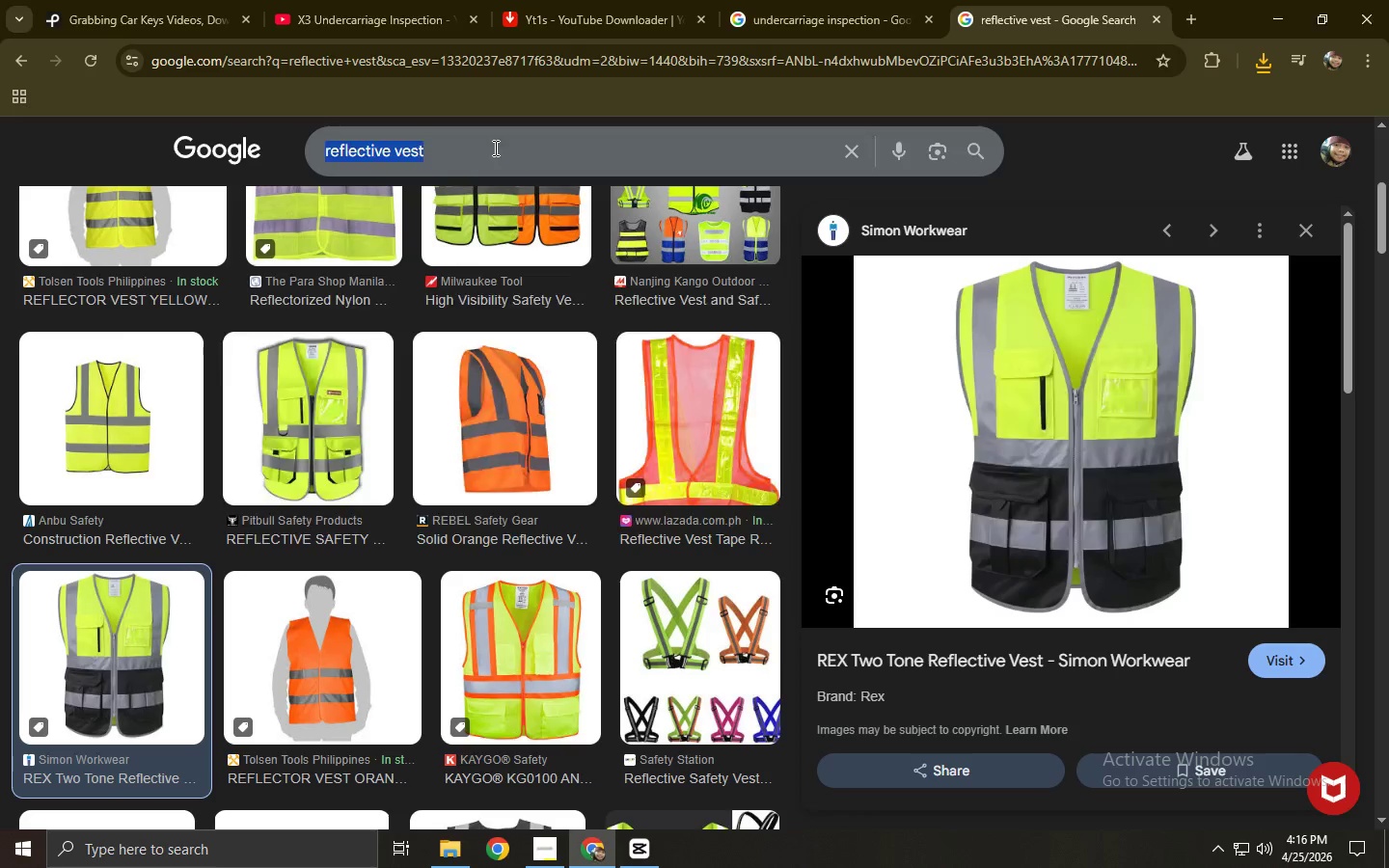 
key(Alt+Tab)
 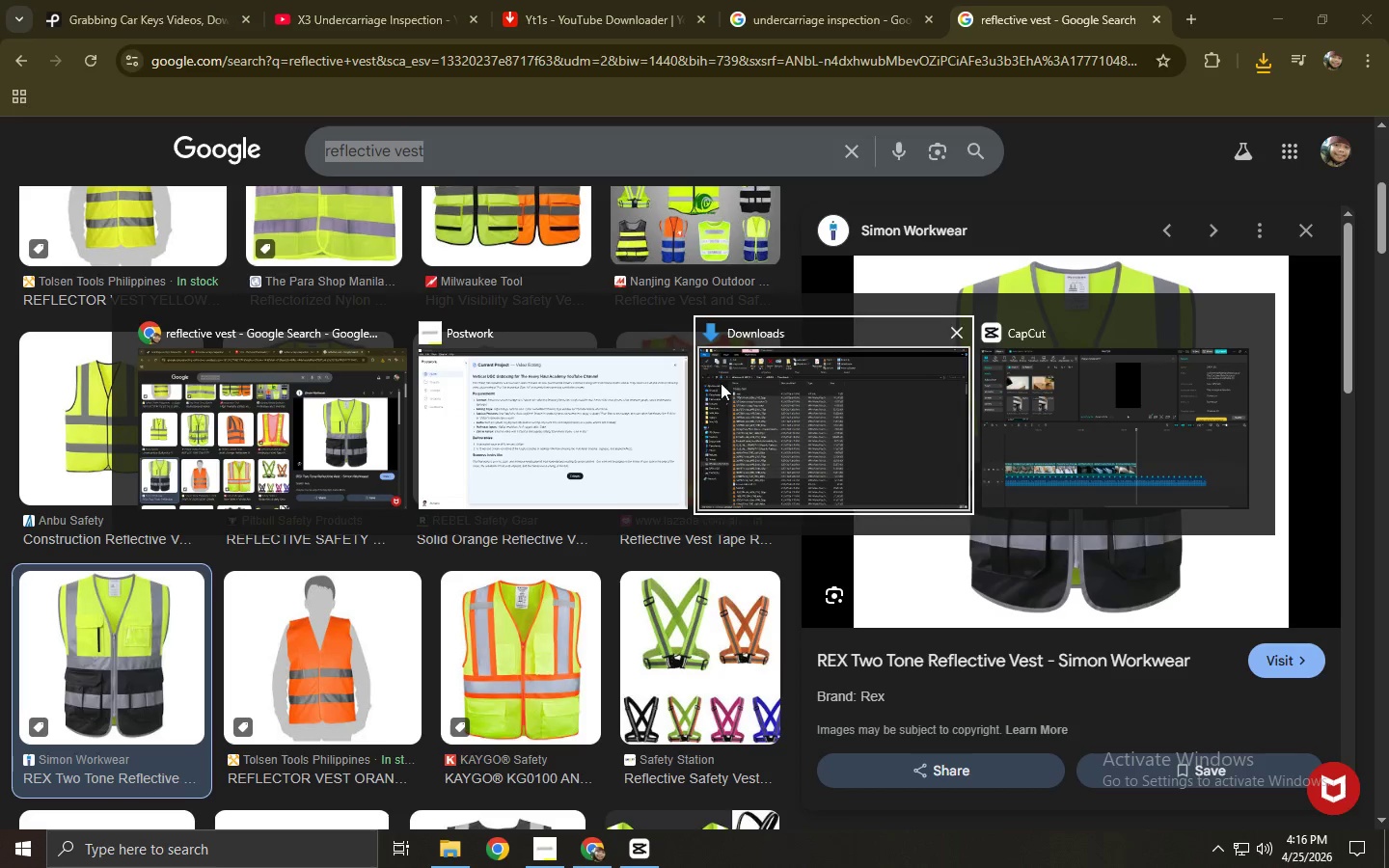 
left_click([593, 407])